 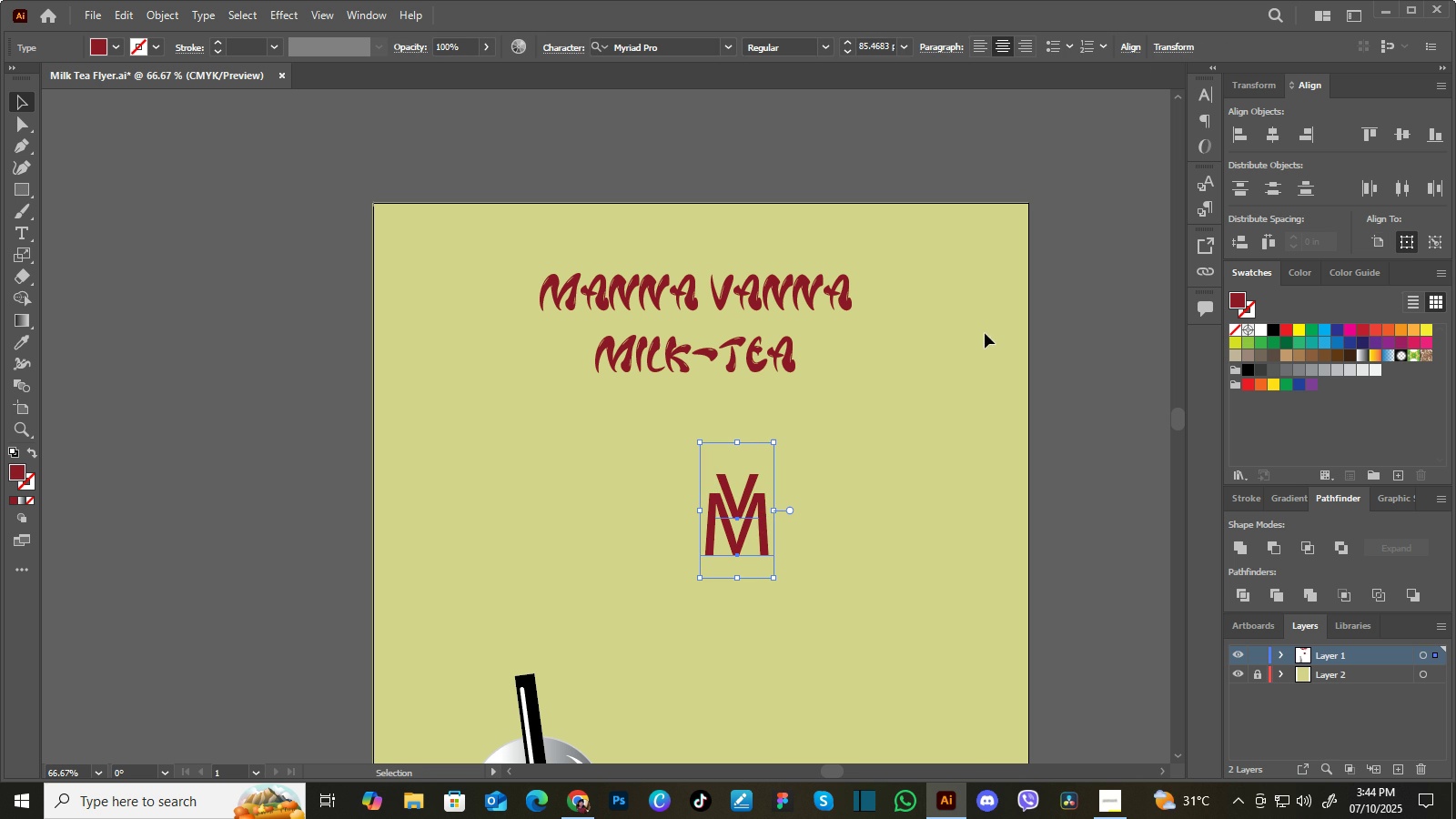 
left_click([1272, 132])
 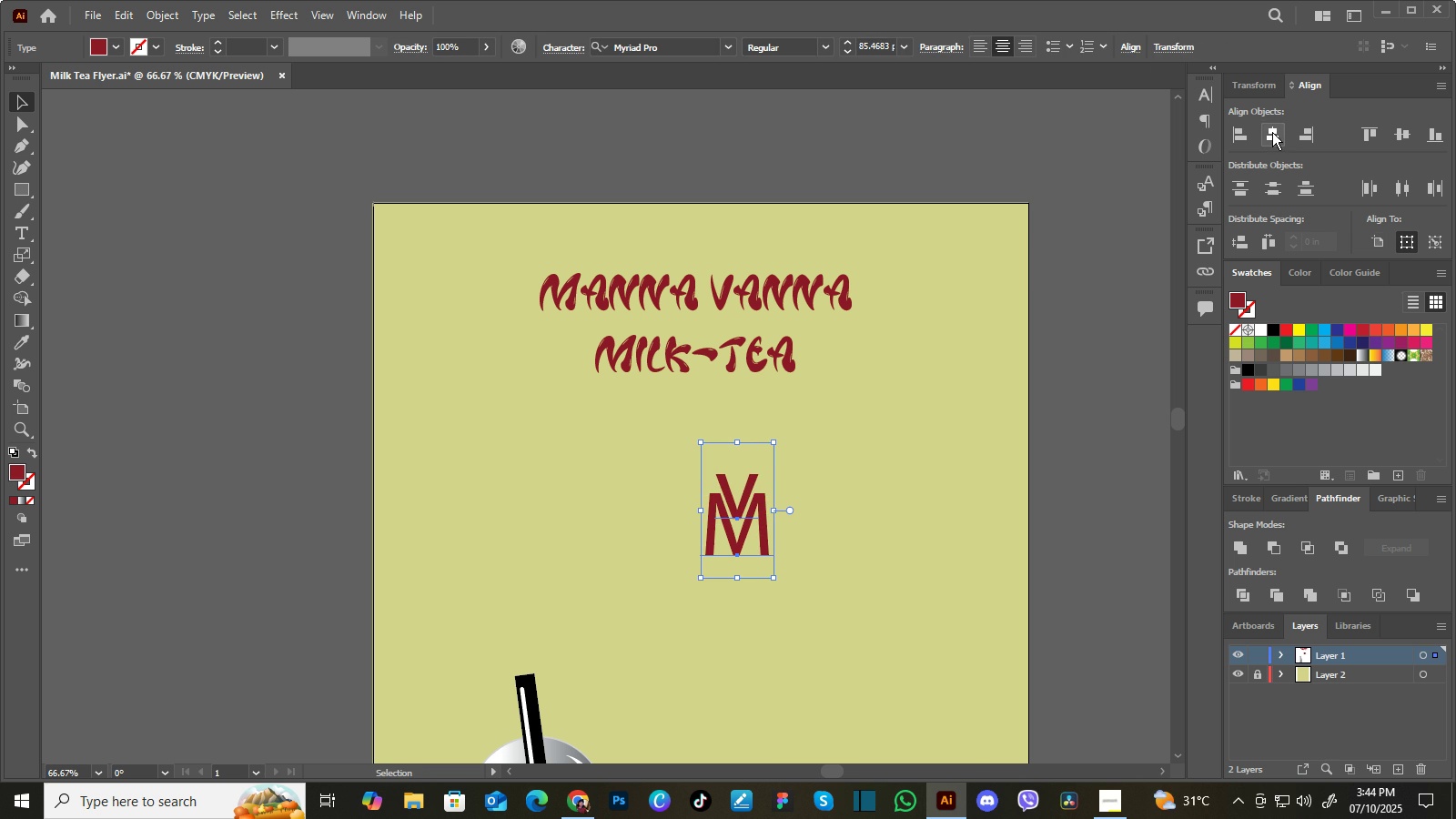 
double_click([1272, 132])
 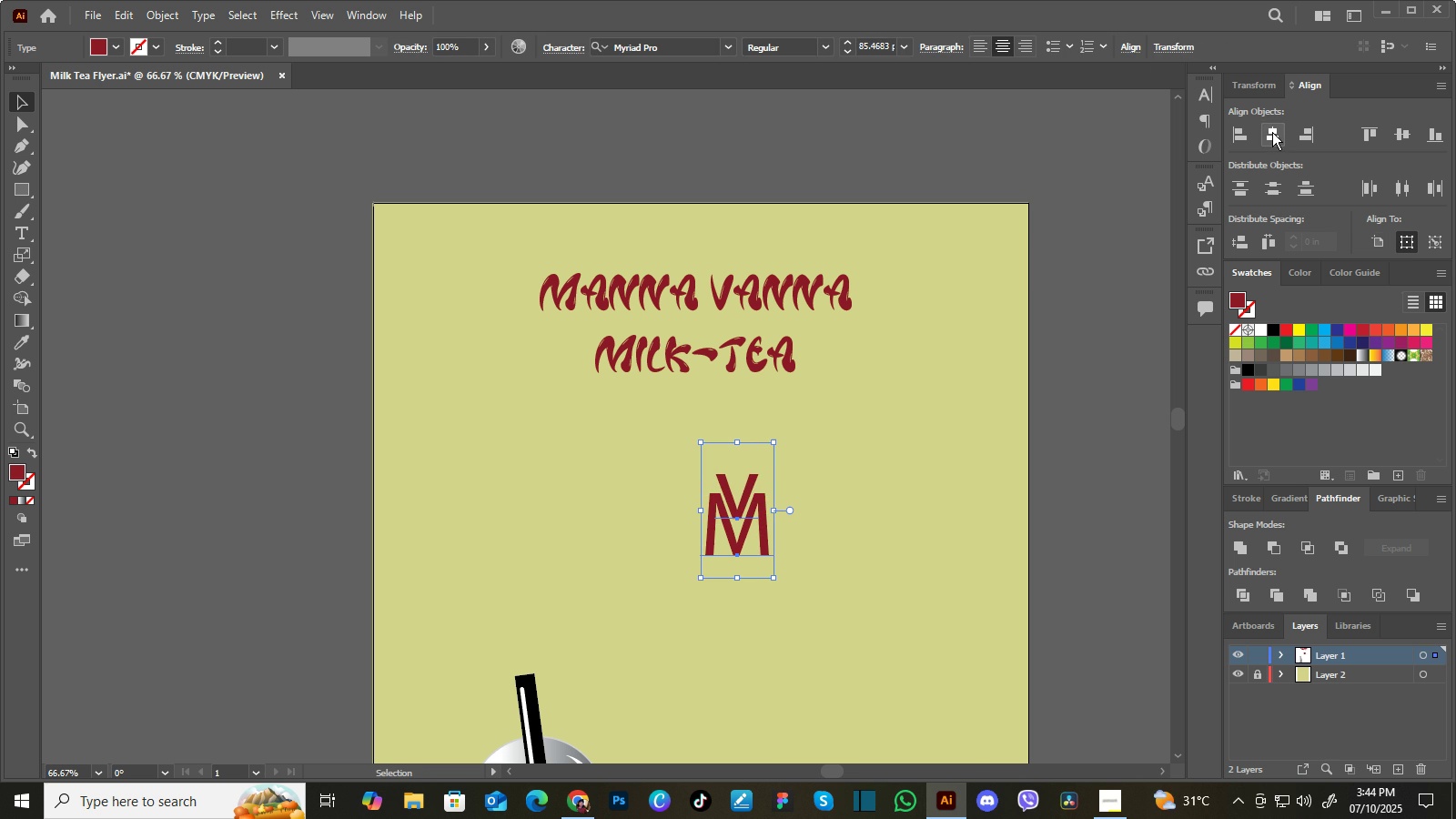 
triple_click([1272, 132])
 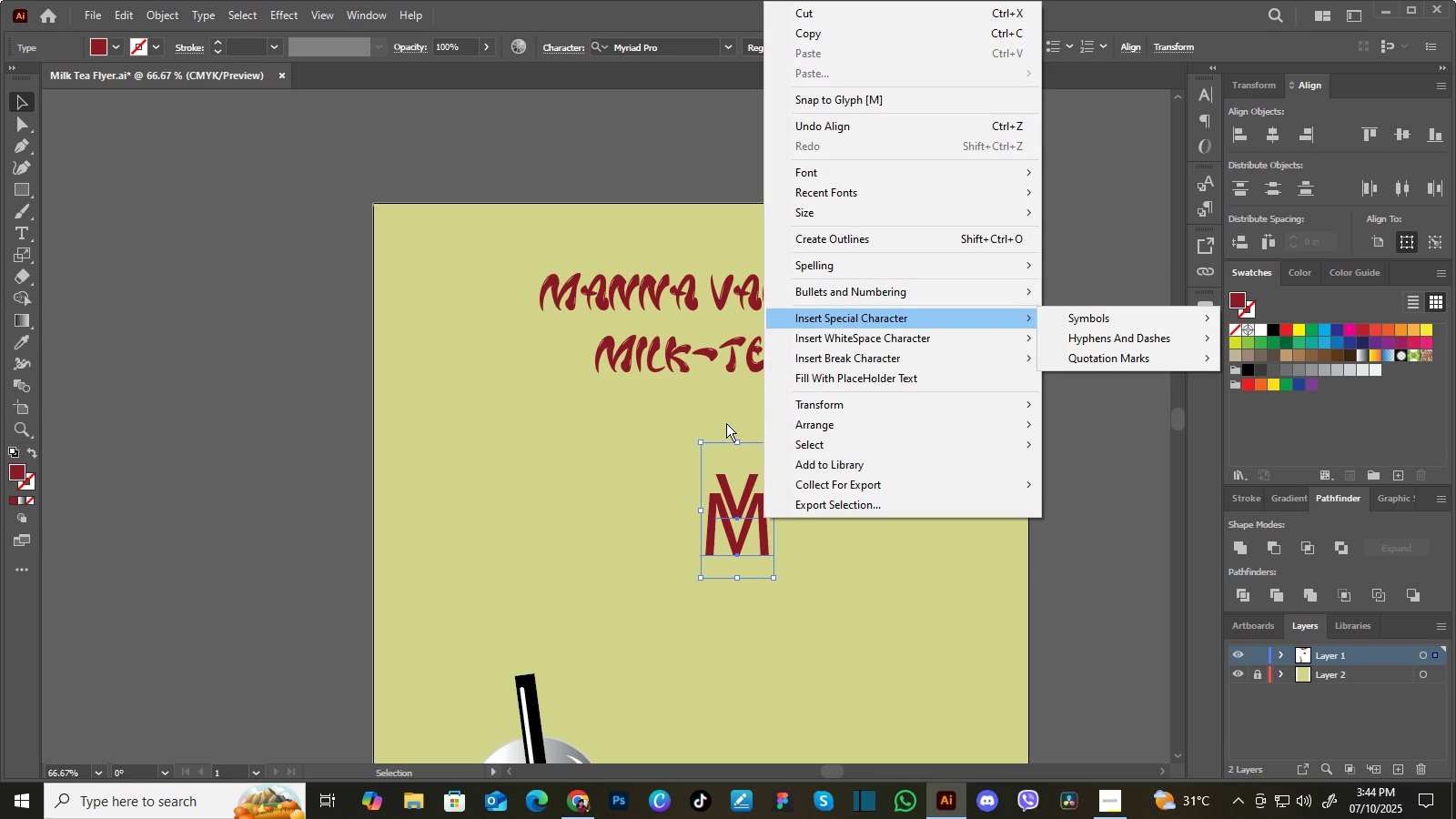 
wait(7.58)
 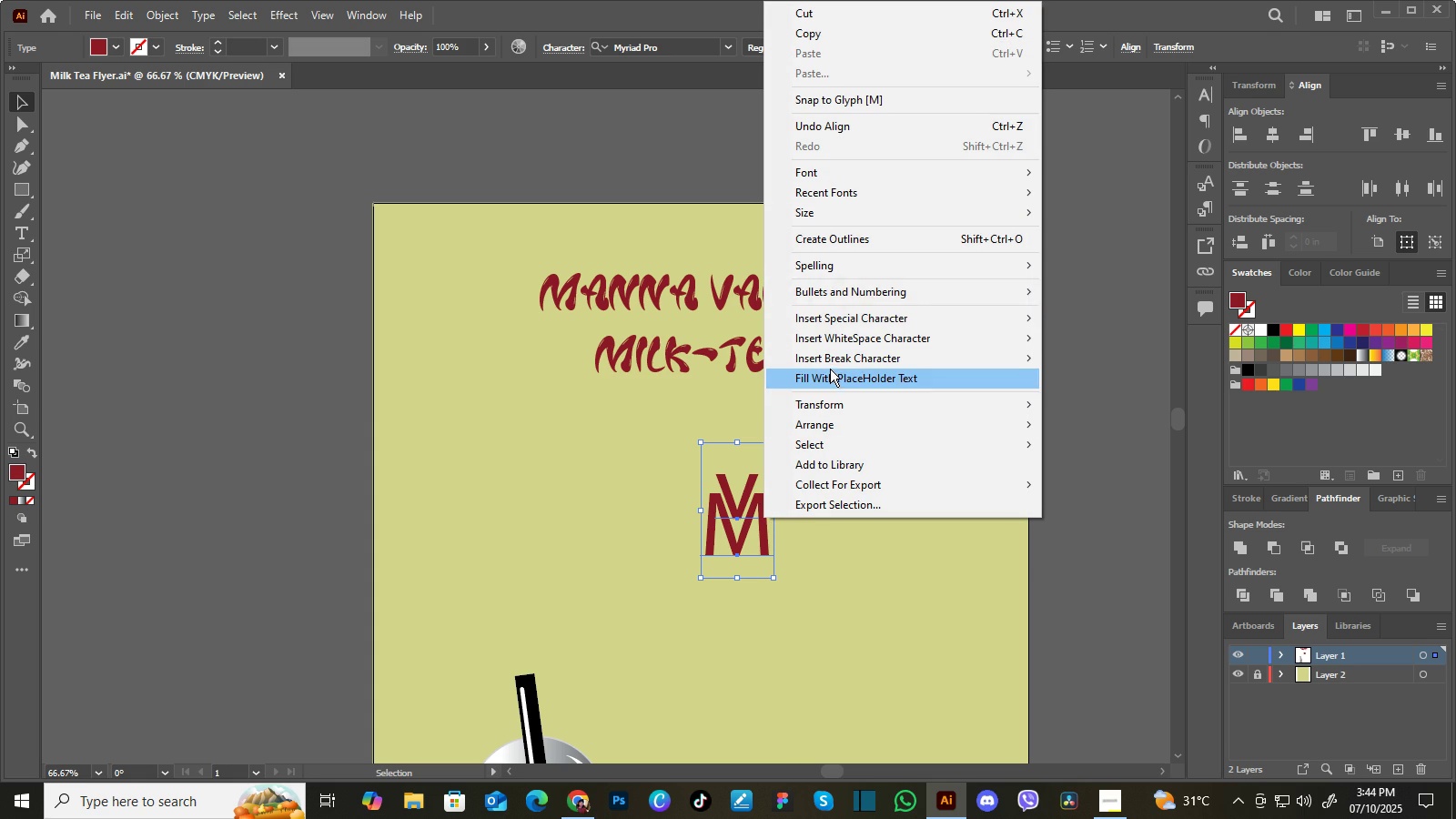 
left_click([713, 387])
 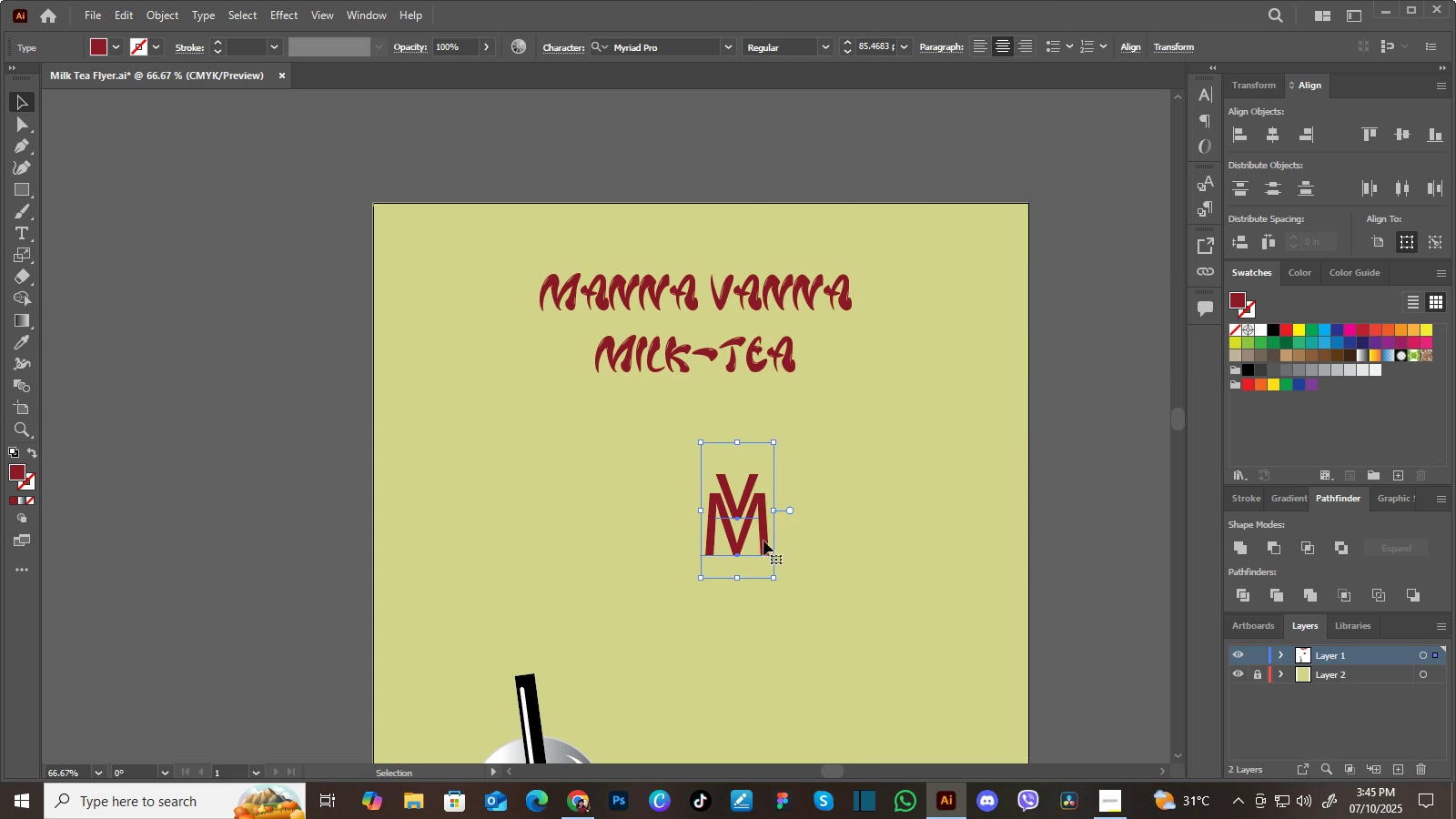 
right_click([759, 531])
 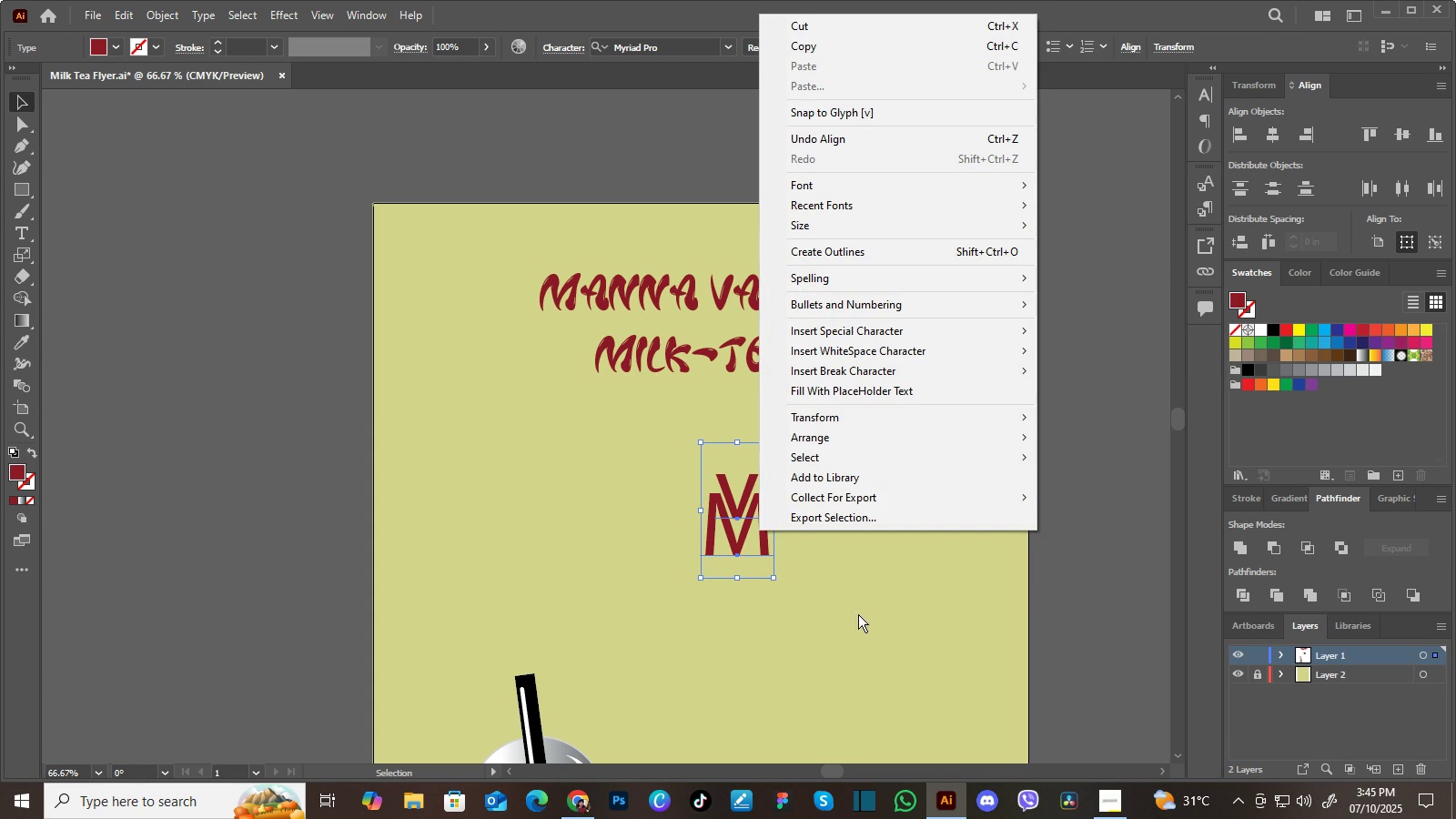 
left_click([865, 618])